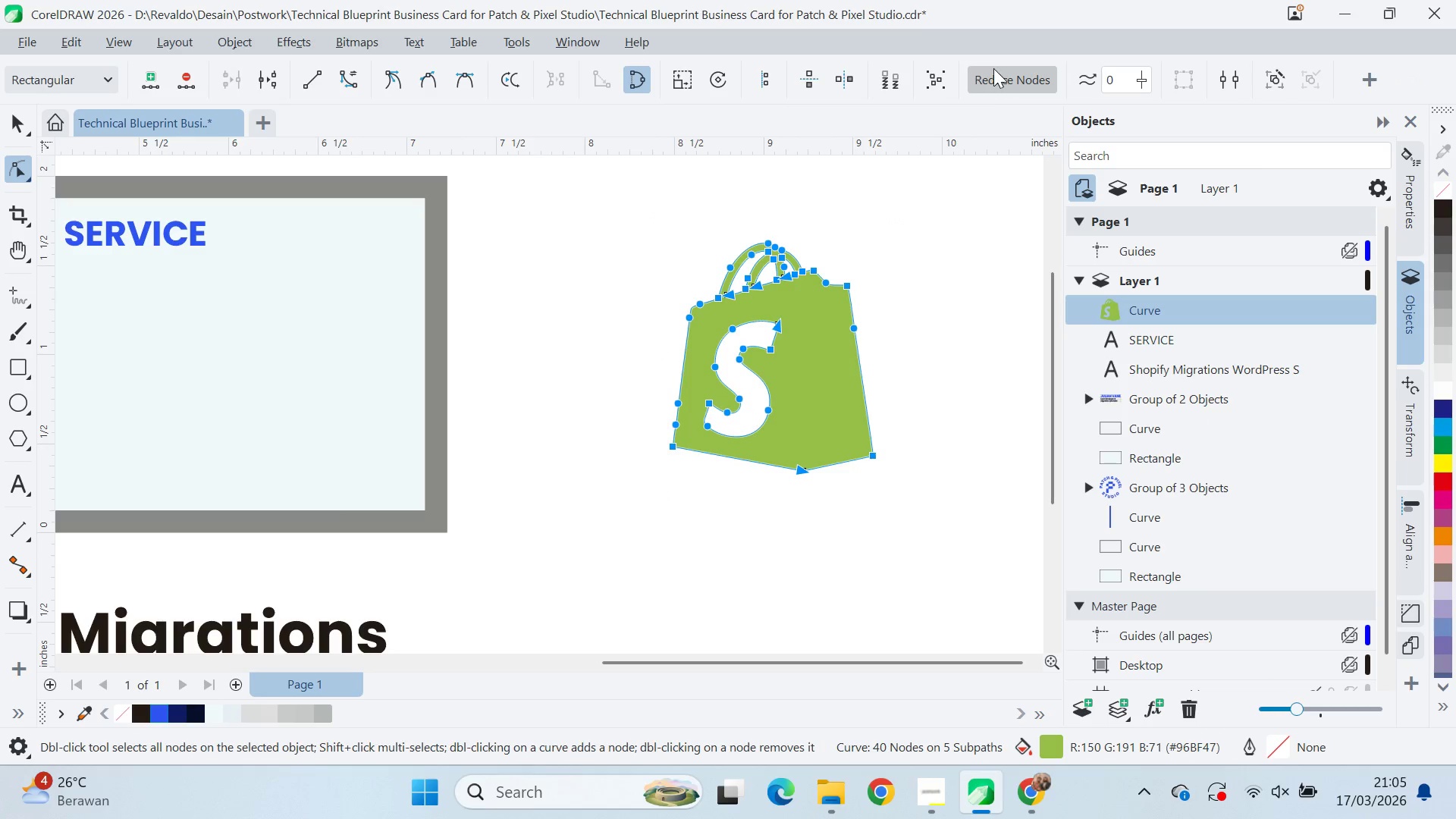 
triple_click([993, 68])
 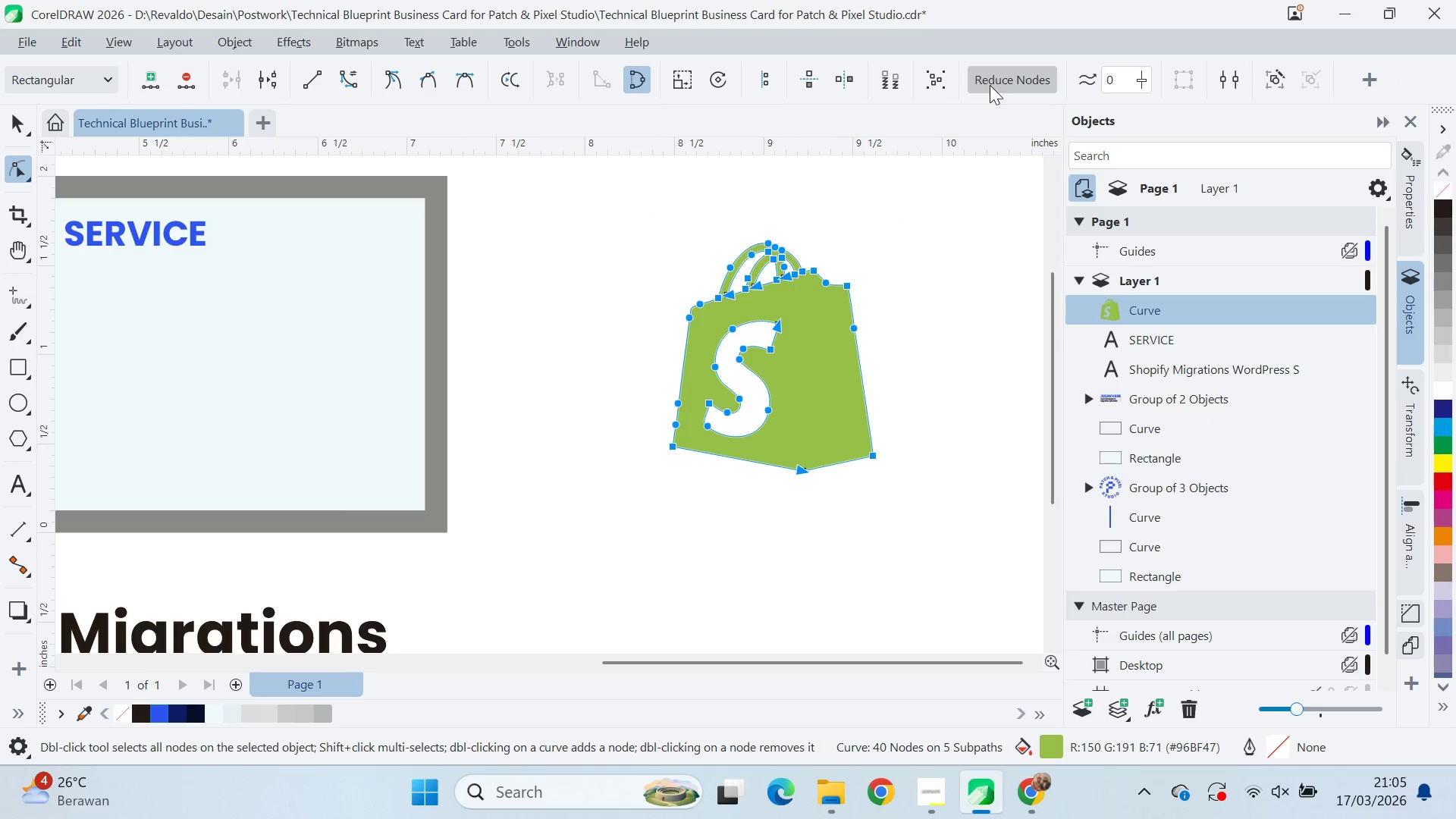 
type(vqqv)
 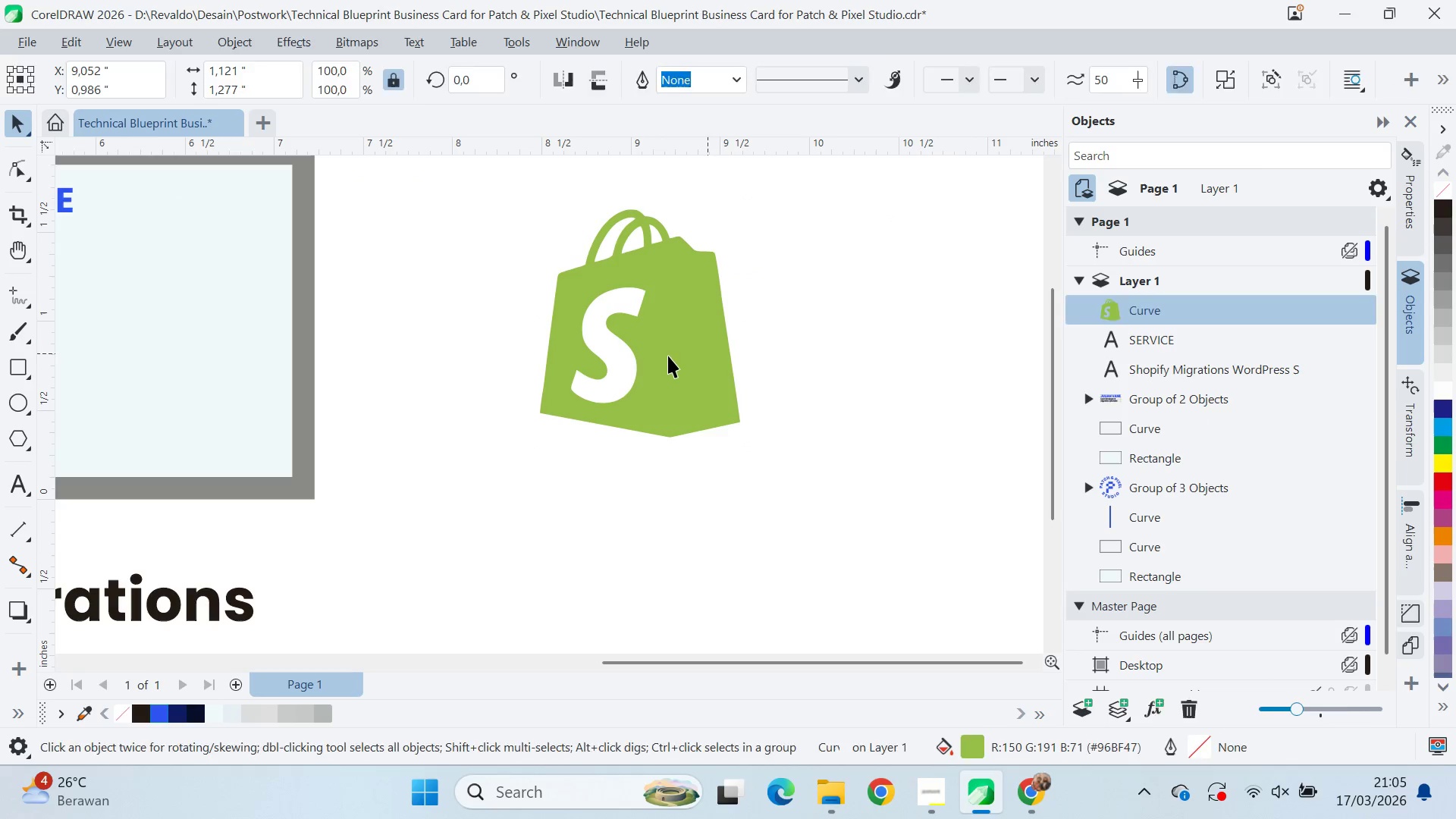 
left_click_drag(start_coordinate=[951, 310], to_coordinate=[943, 311])
 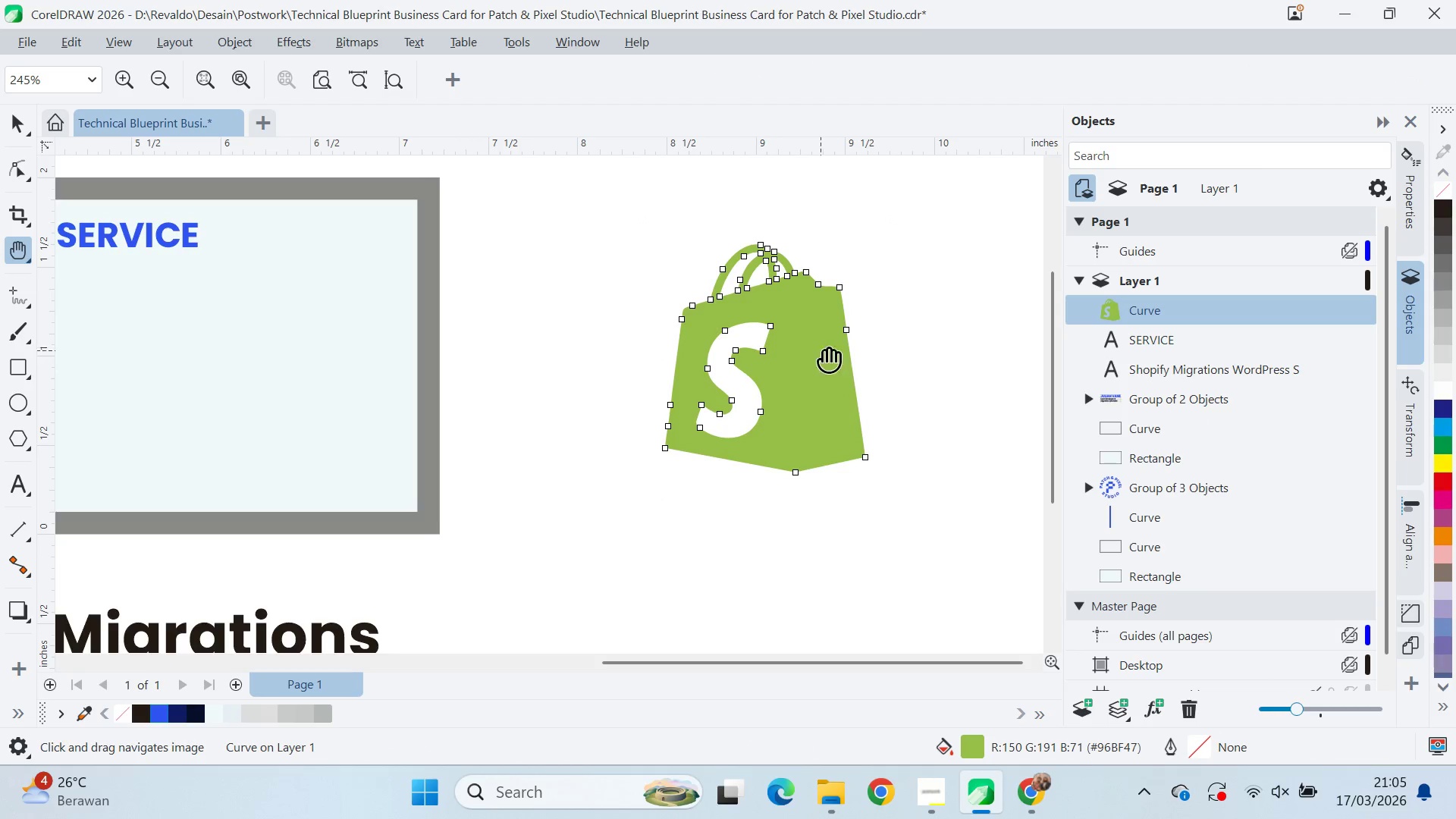 
left_click_drag(start_coordinate=[846, 355], to_coordinate=[720, 320])
 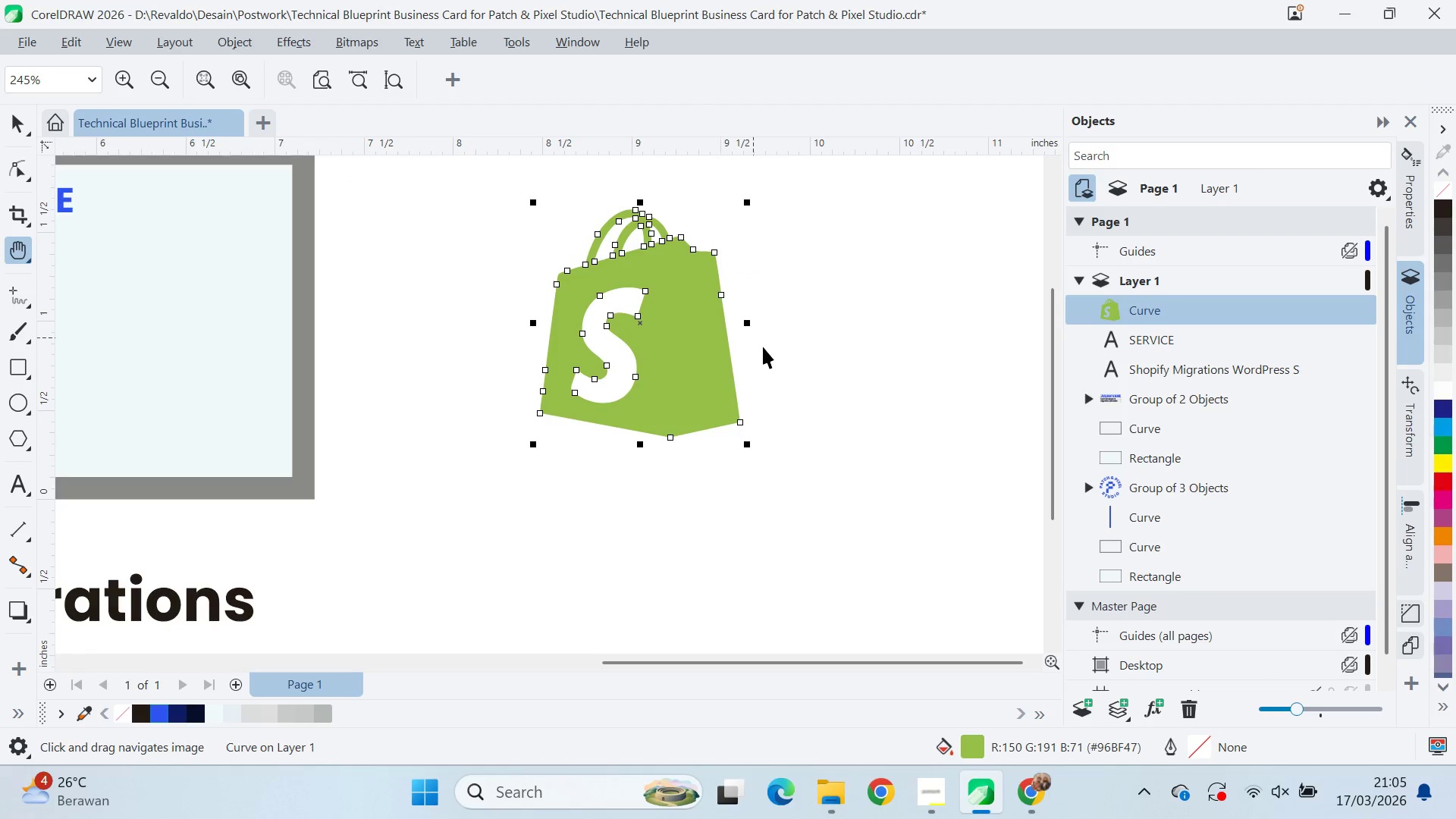 
left_click_drag(start_coordinate=[766, 348], to_coordinate=[764, 353])
 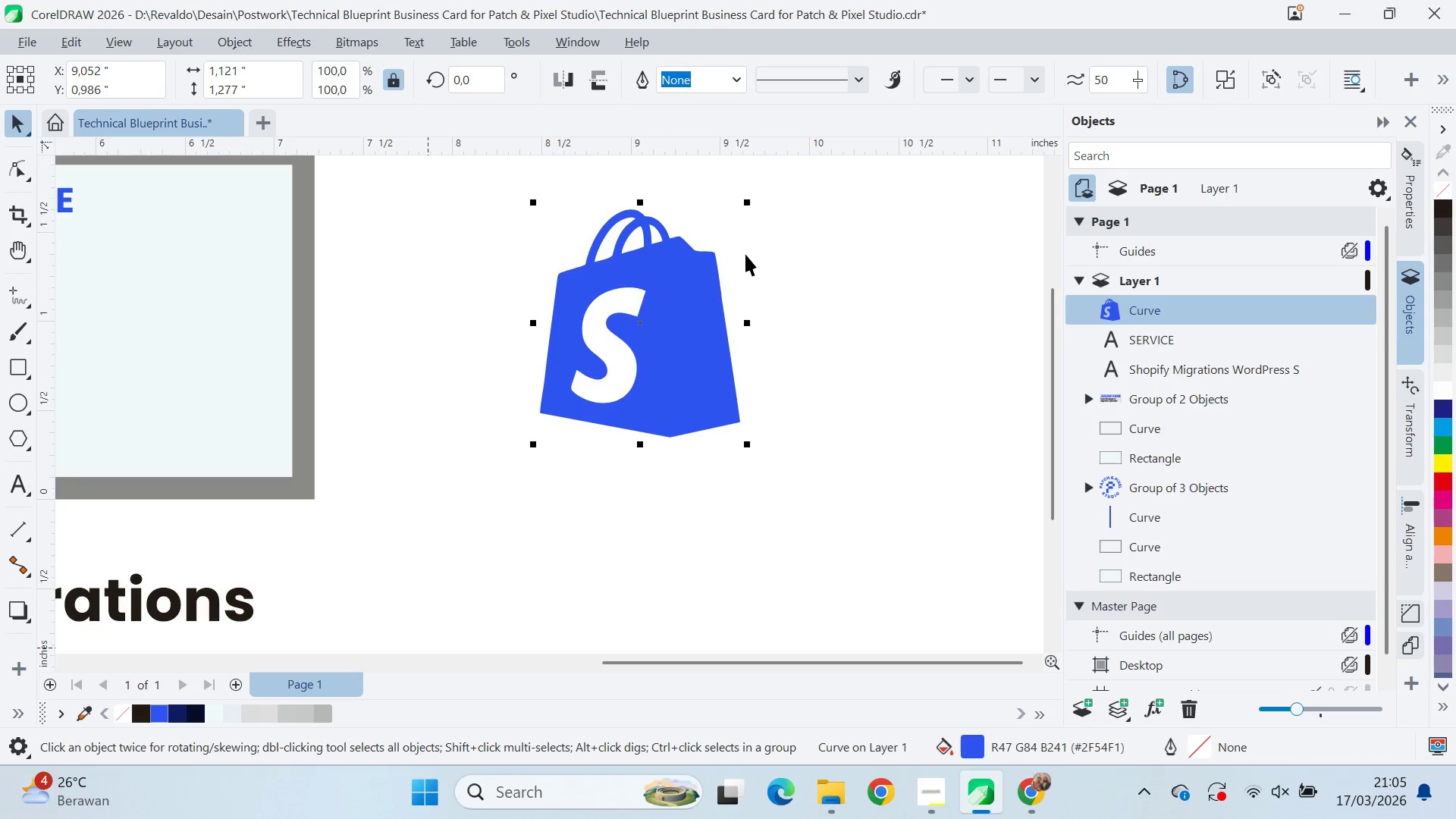 
left_click_drag(start_coordinate=[754, 203], to_coordinate=[795, 344])
 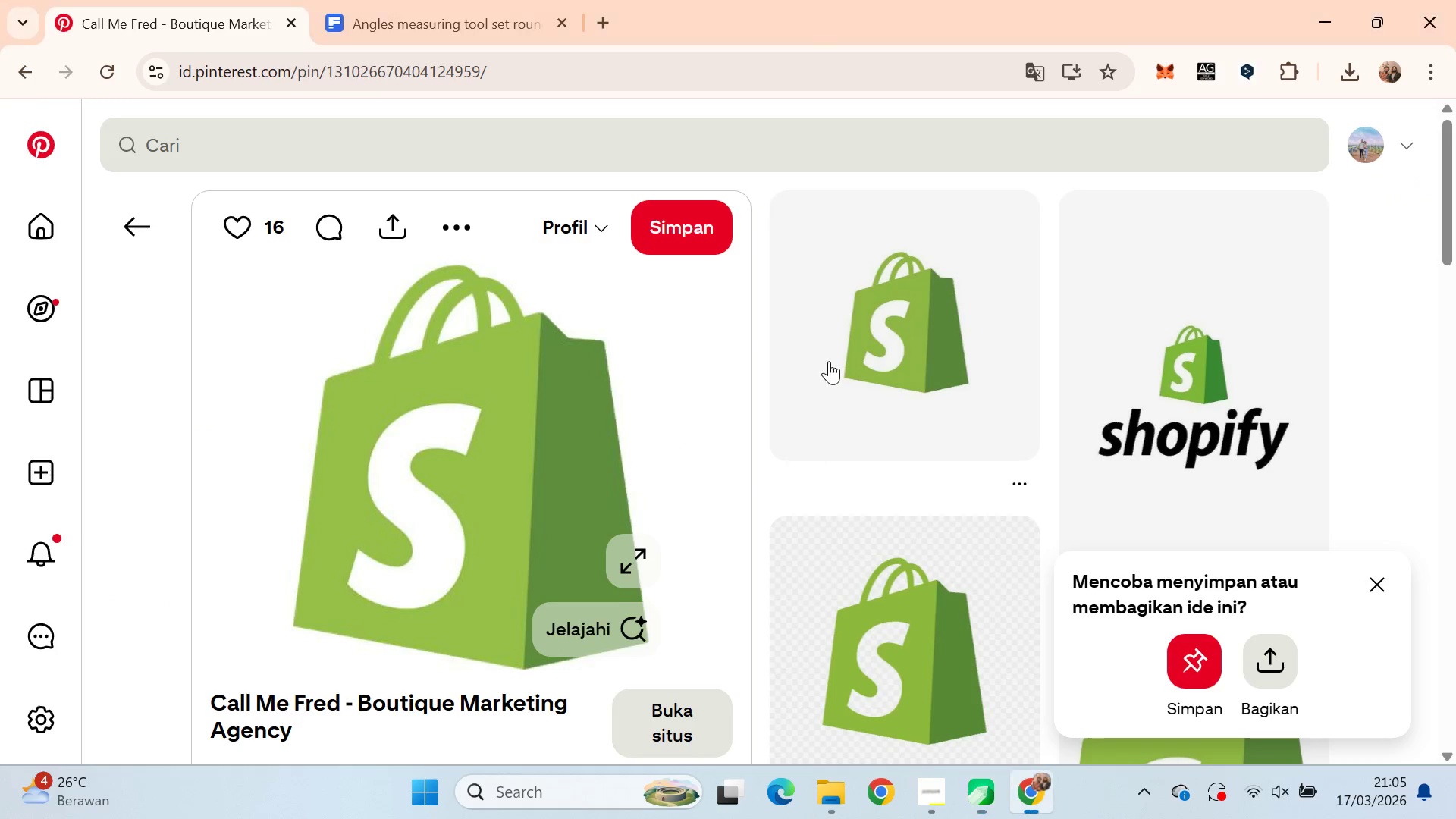 
key(Shift+ShiftLeft)
 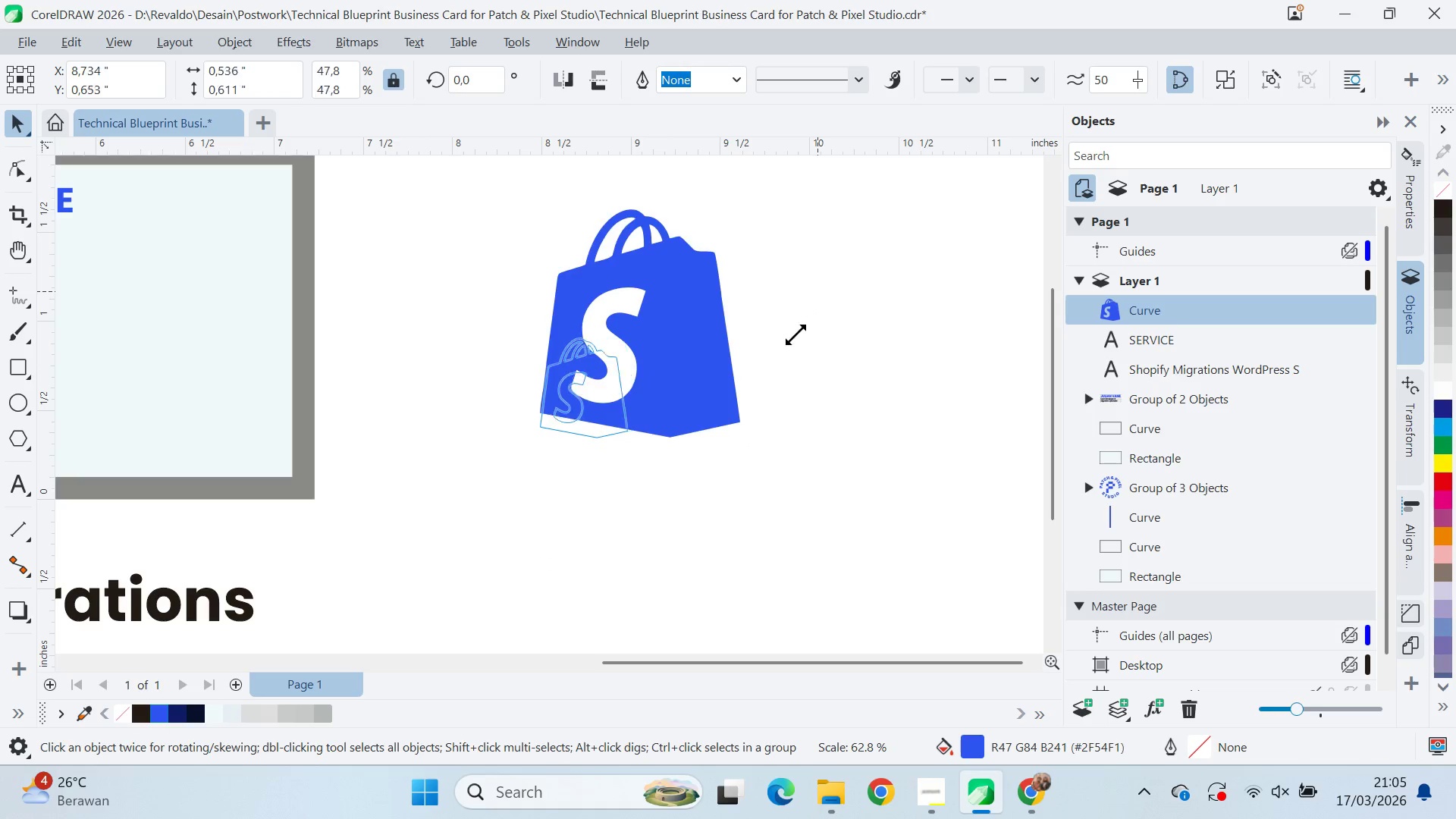 
key(Alt+AltLeft)
 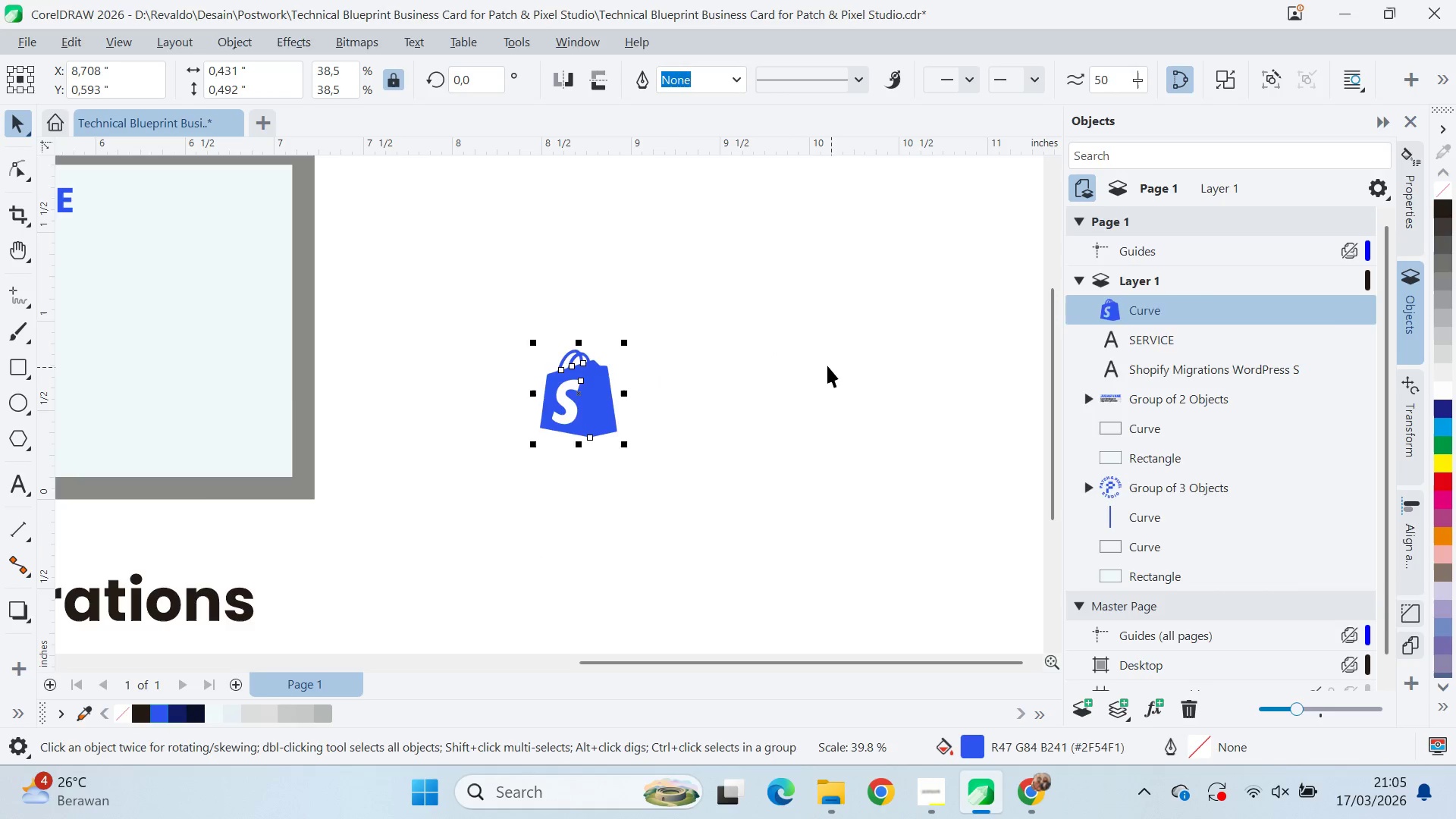 
key(Alt+Tab)
 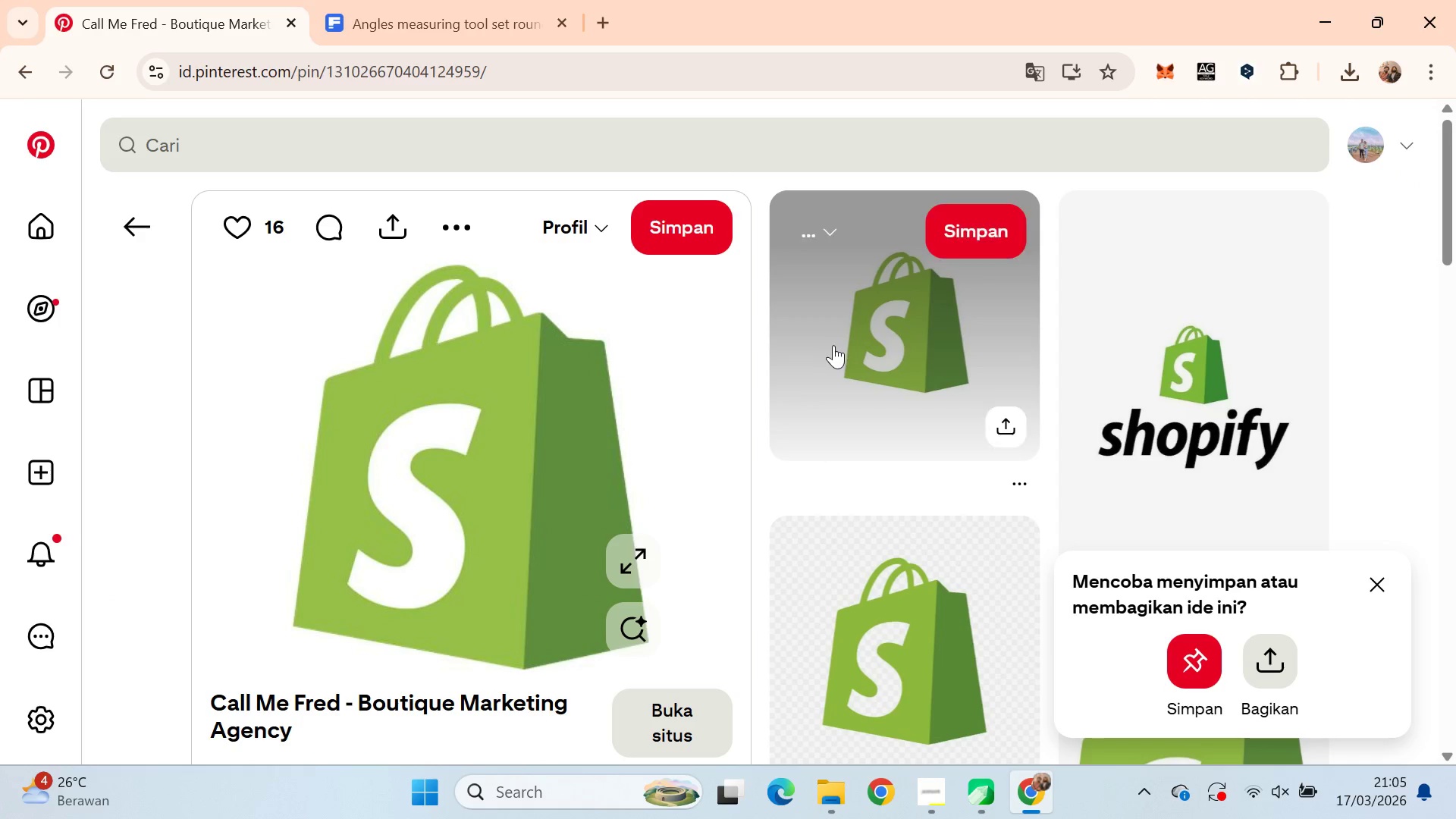 
key(Alt+Tab)
 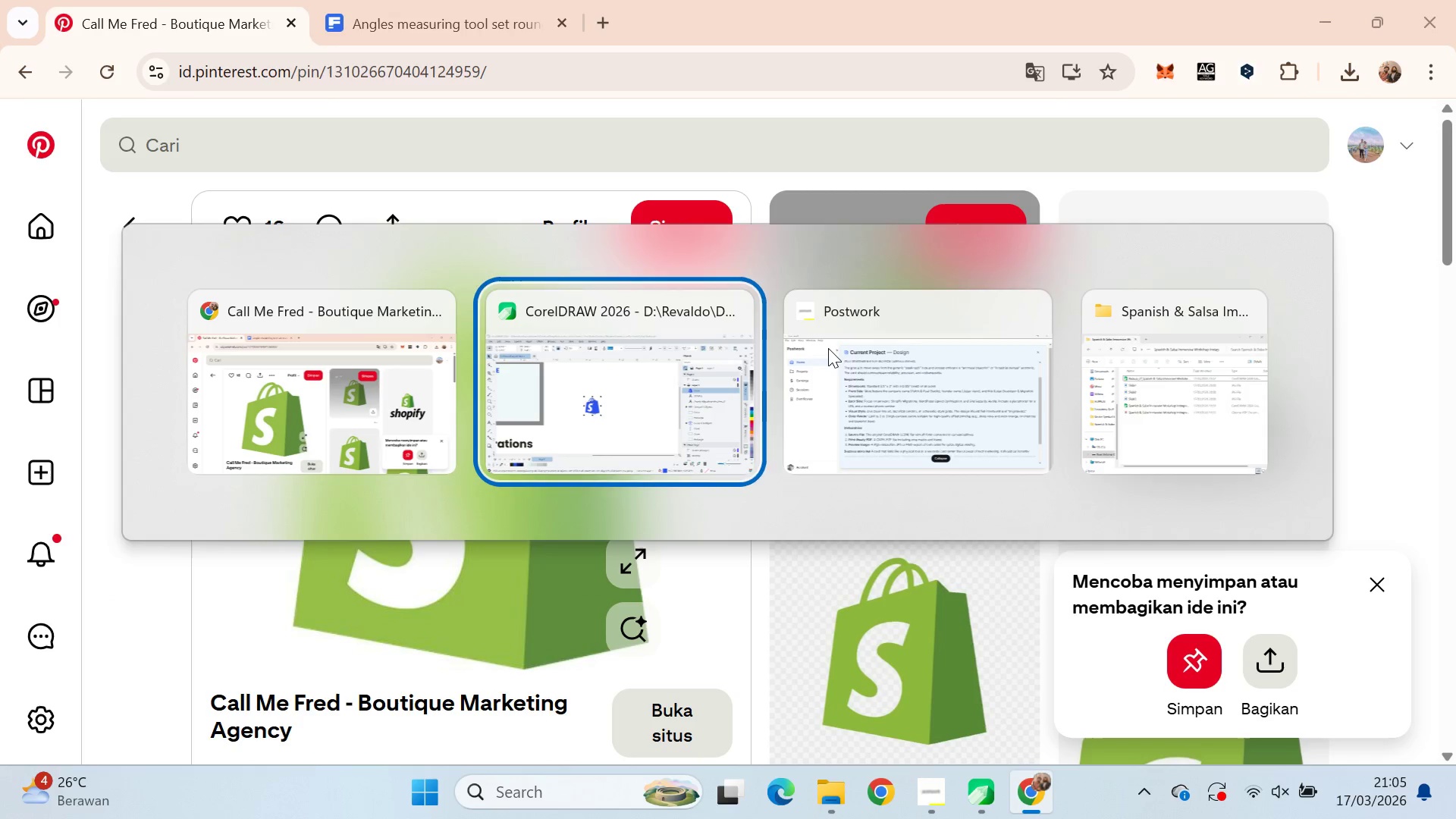 
key(Alt+Tab)